 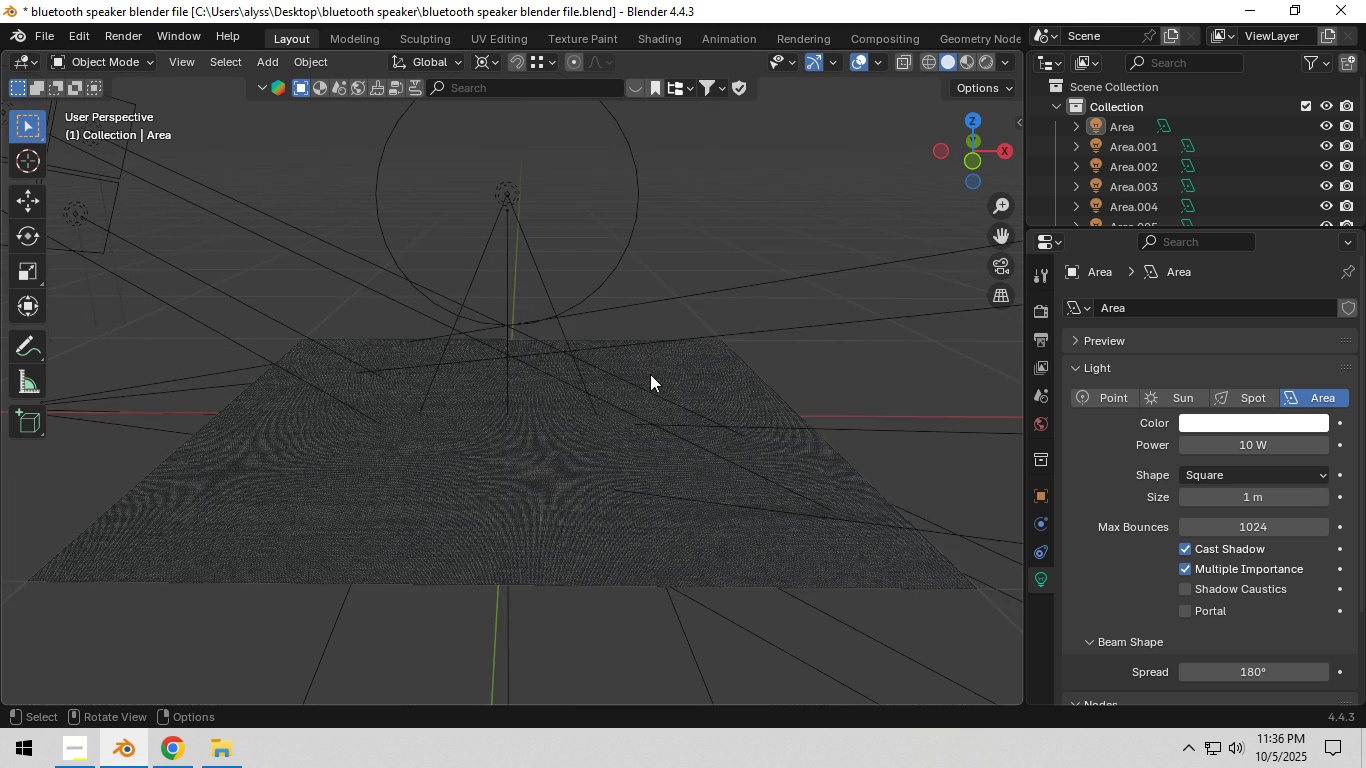 
left_click([618, 502])
 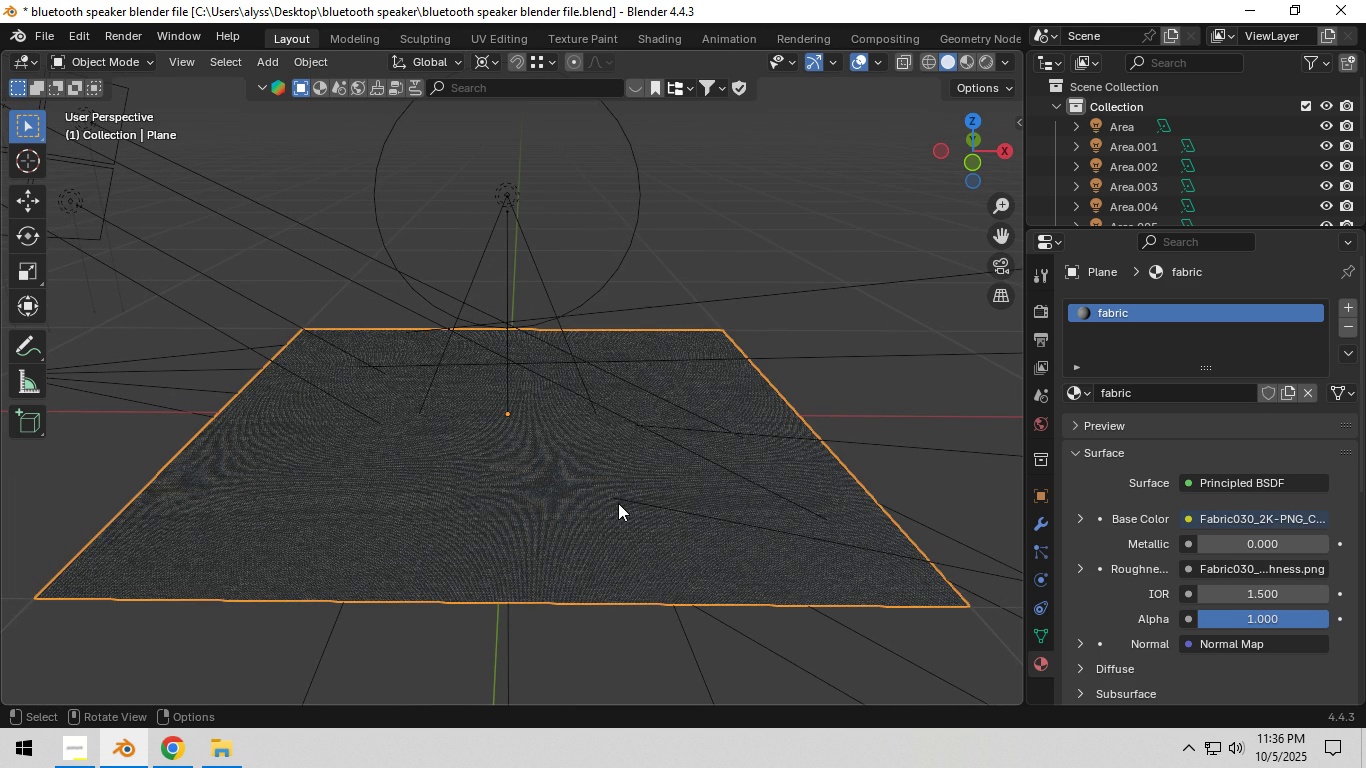 
key(Tab)
 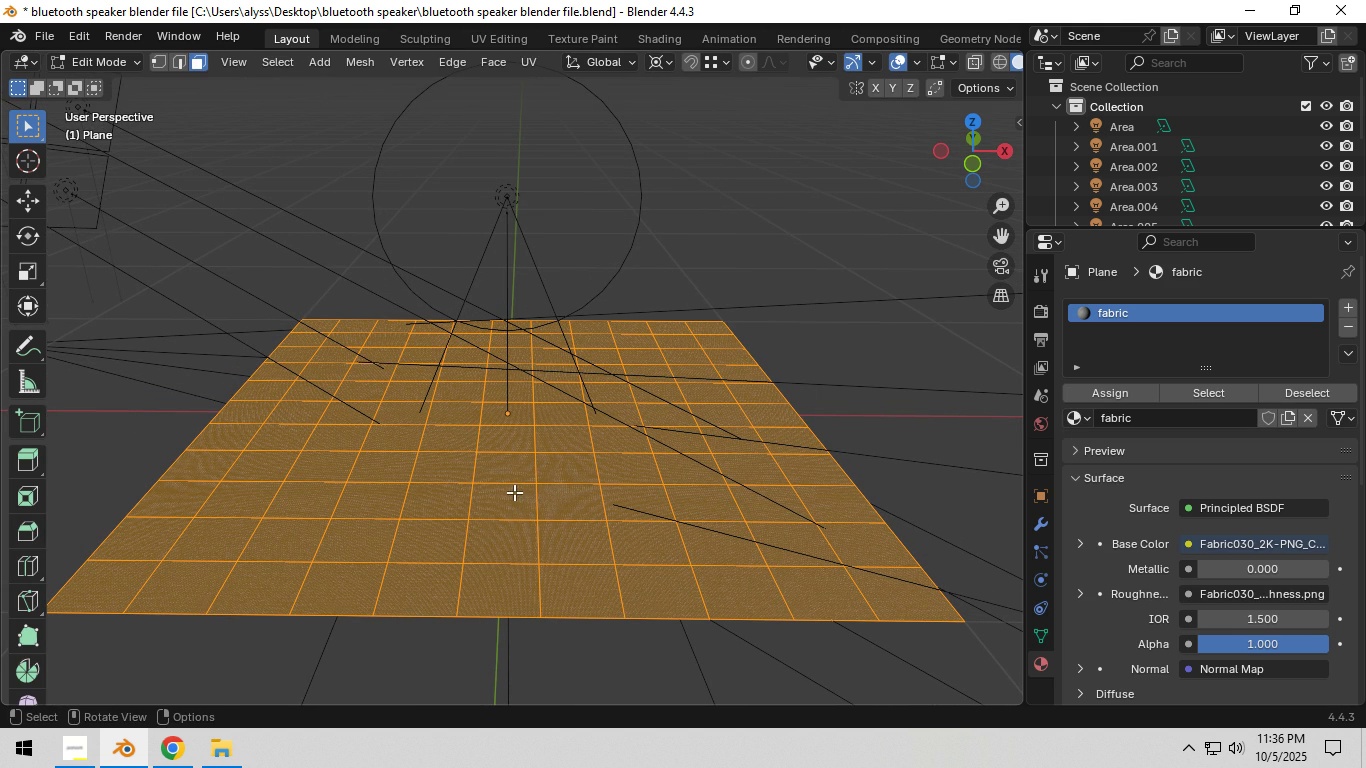 
left_click([275, 62])
 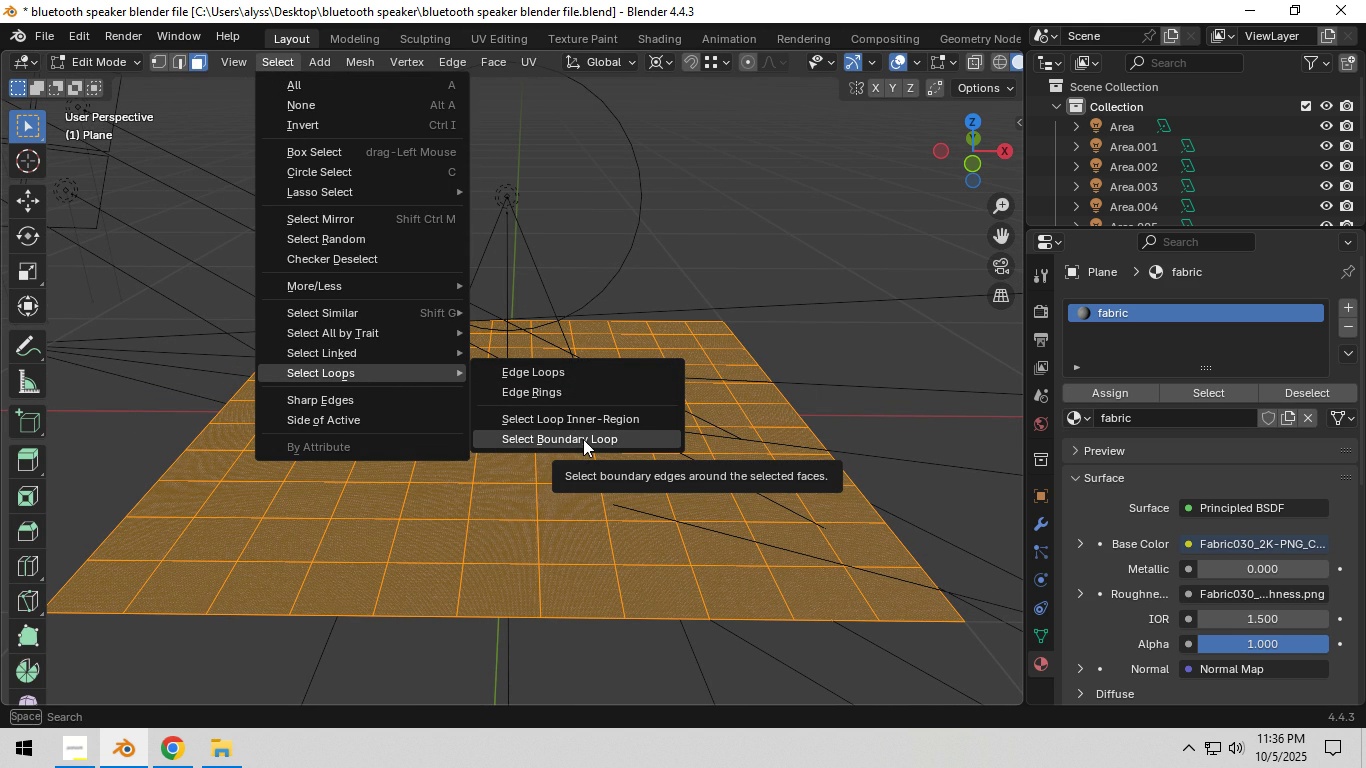 
wait(6.62)
 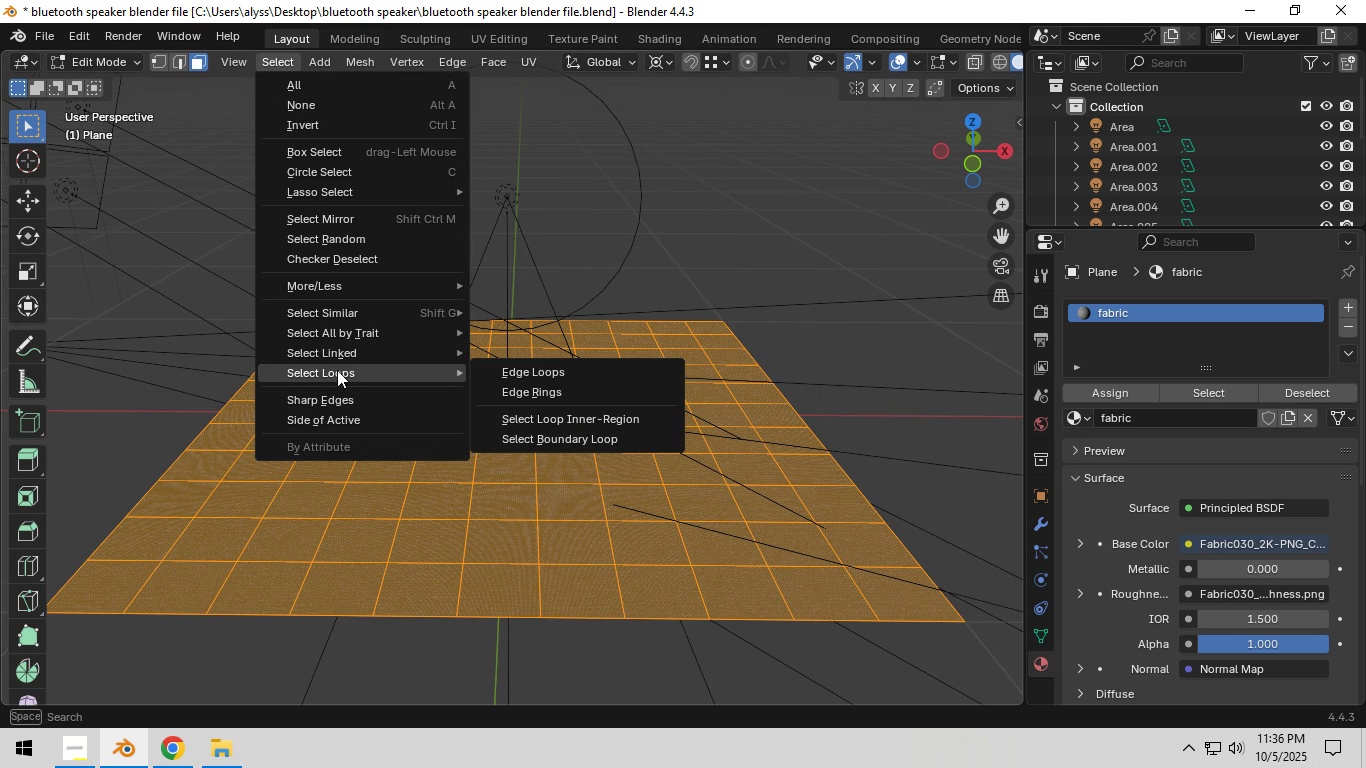 
left_click([583, 439])
 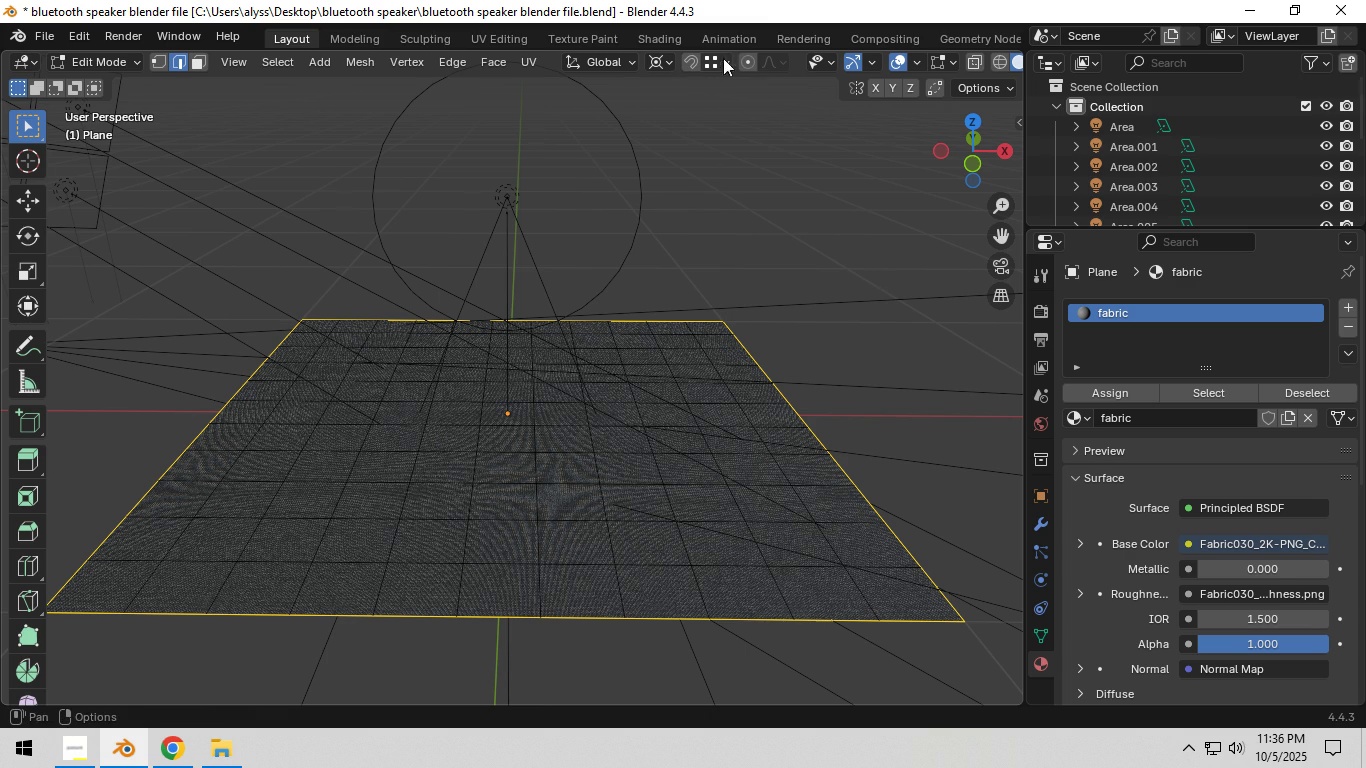 
left_click([748, 56])
 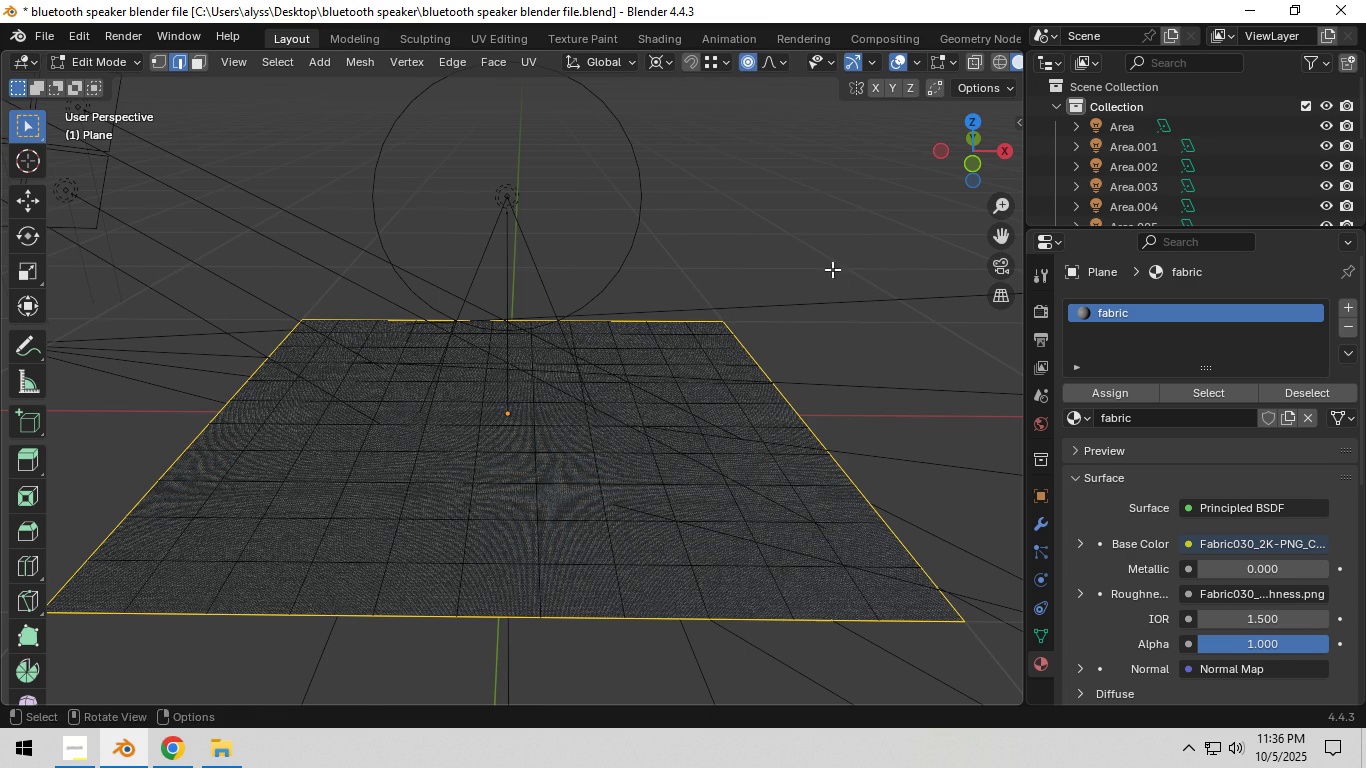 
type(gz)
 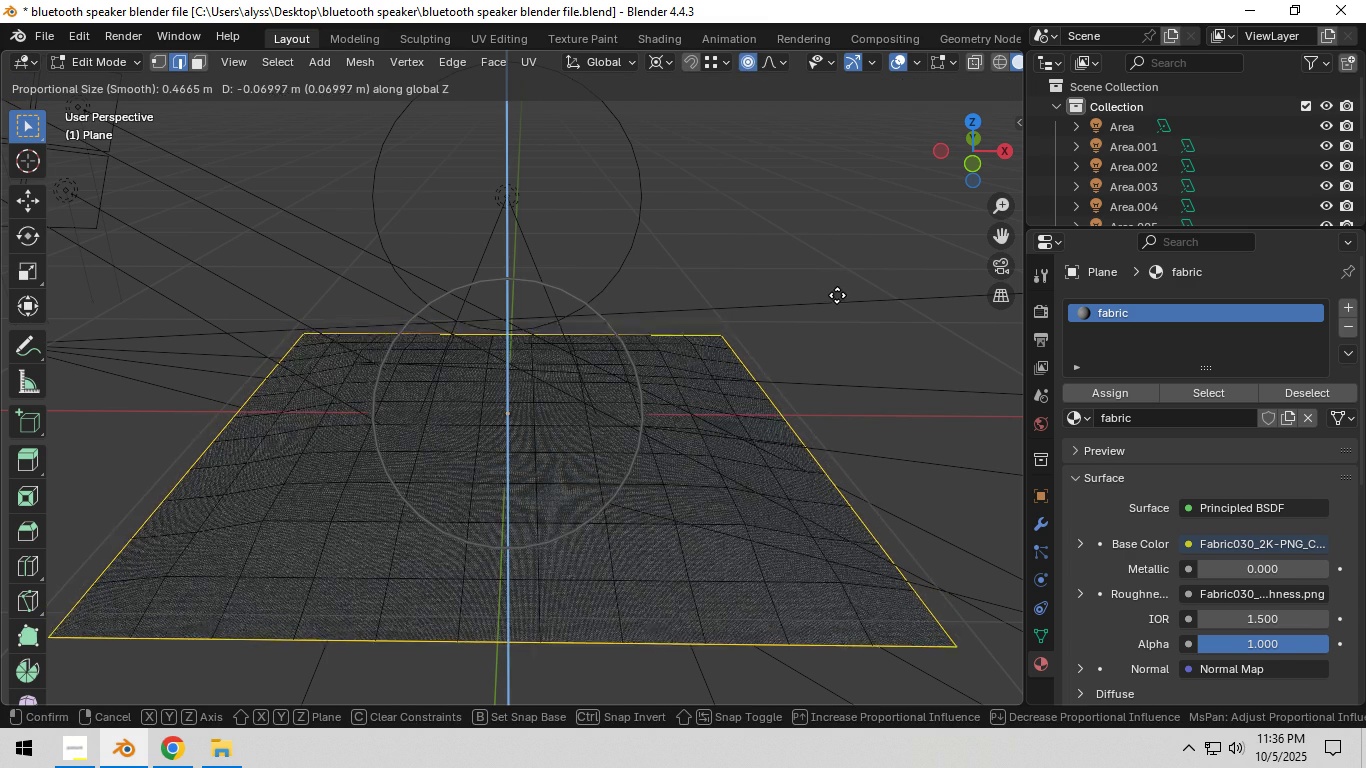 
right_click([836, 295])
 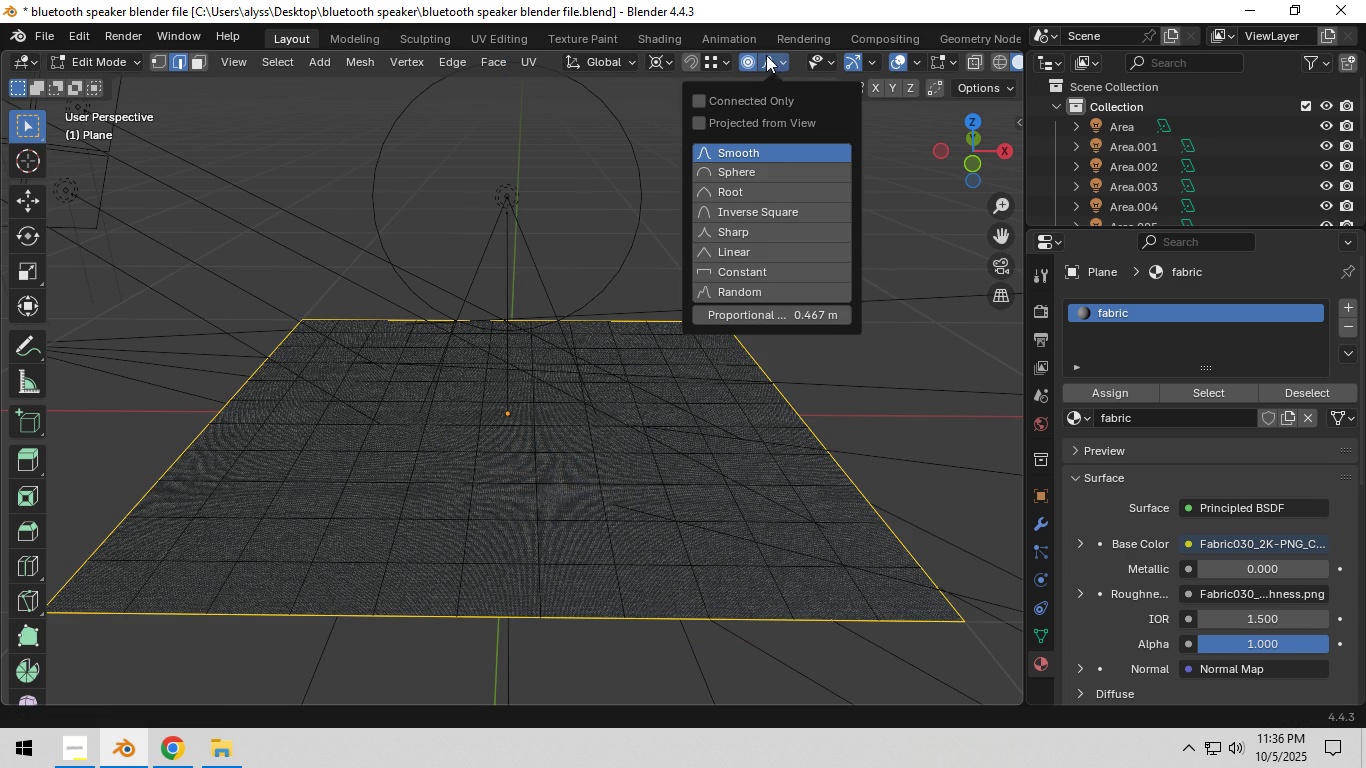 
left_click([766, 55])
 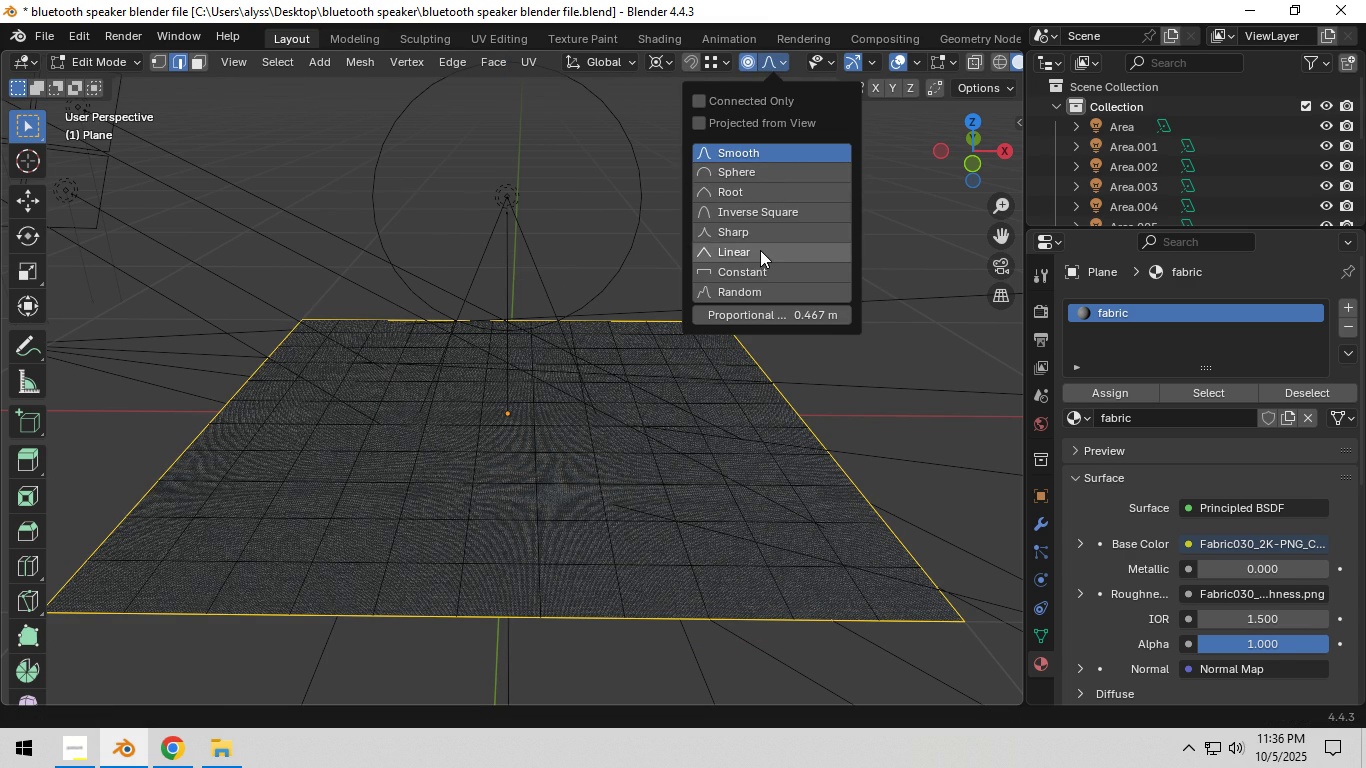 
left_click([759, 240])
 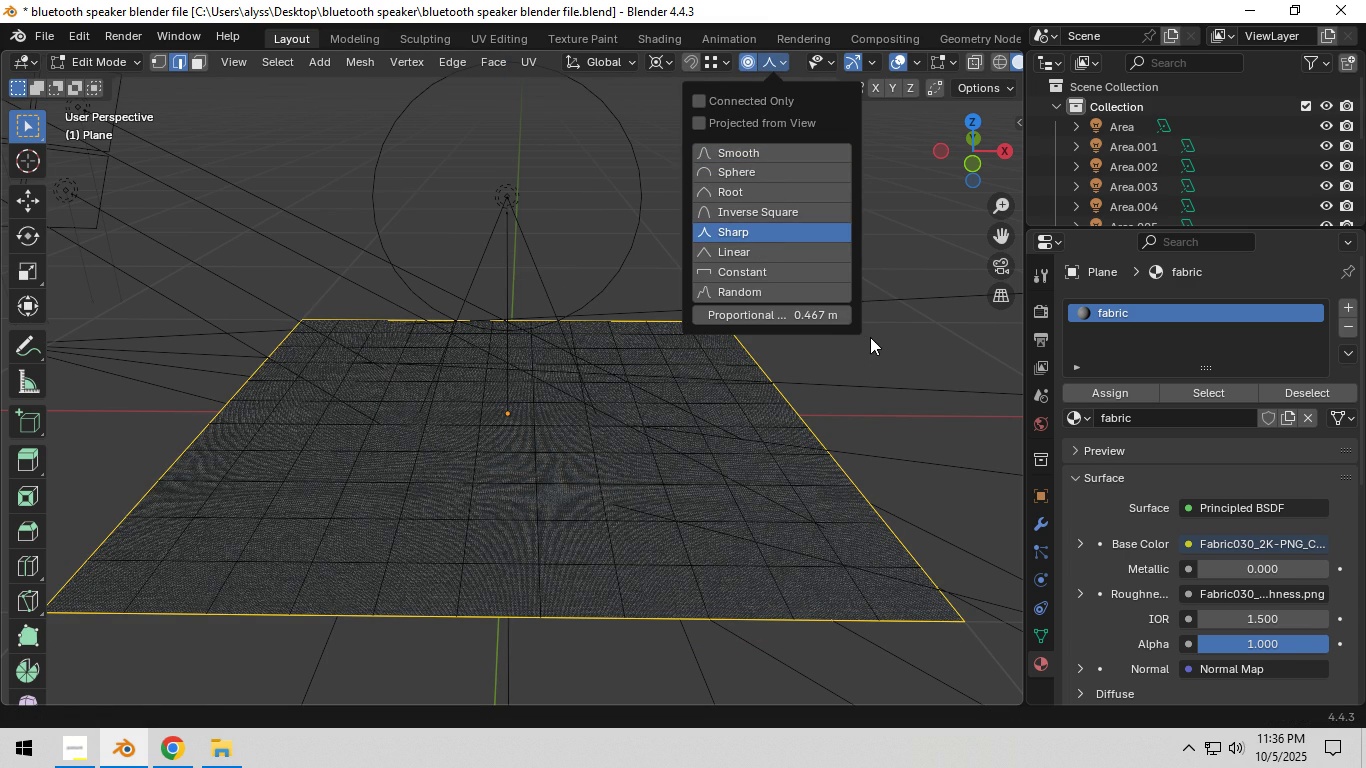 
left_click([871, 337])
 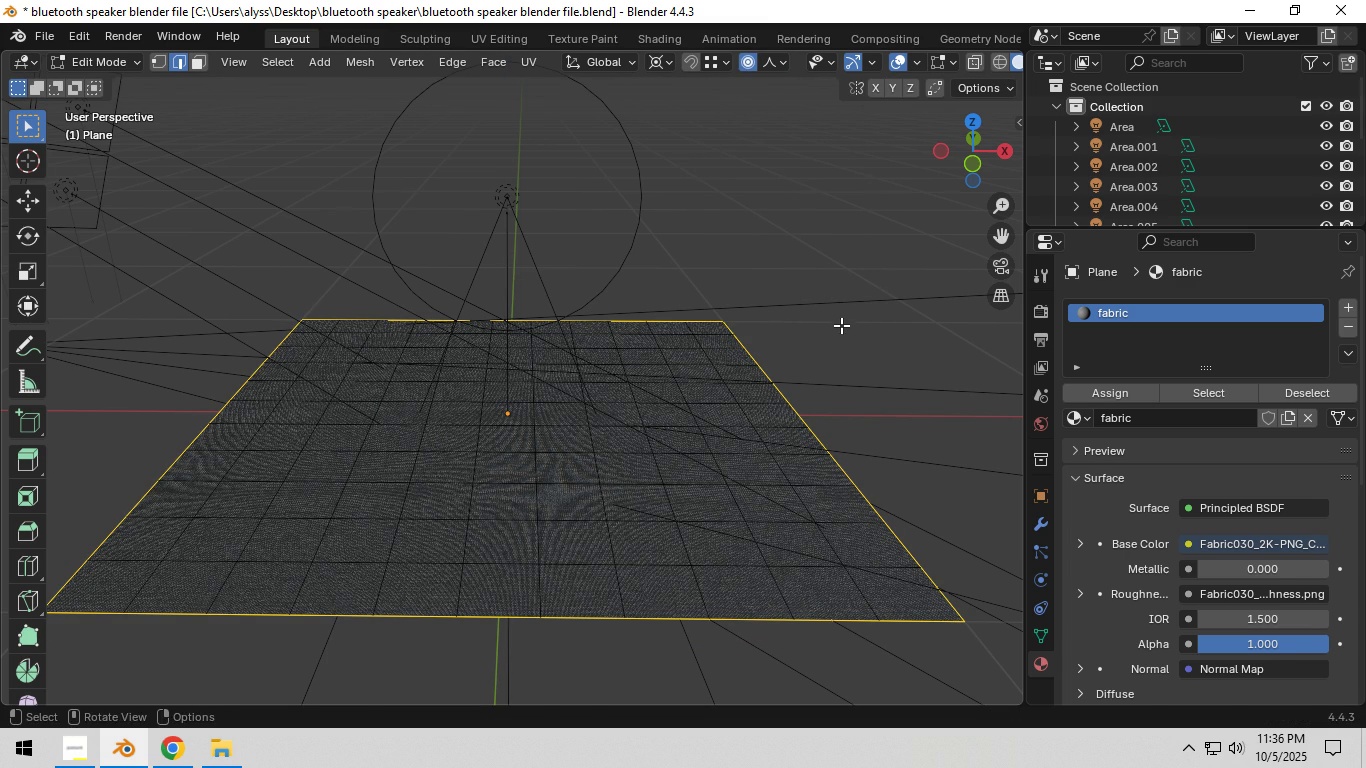 
type(gz)
 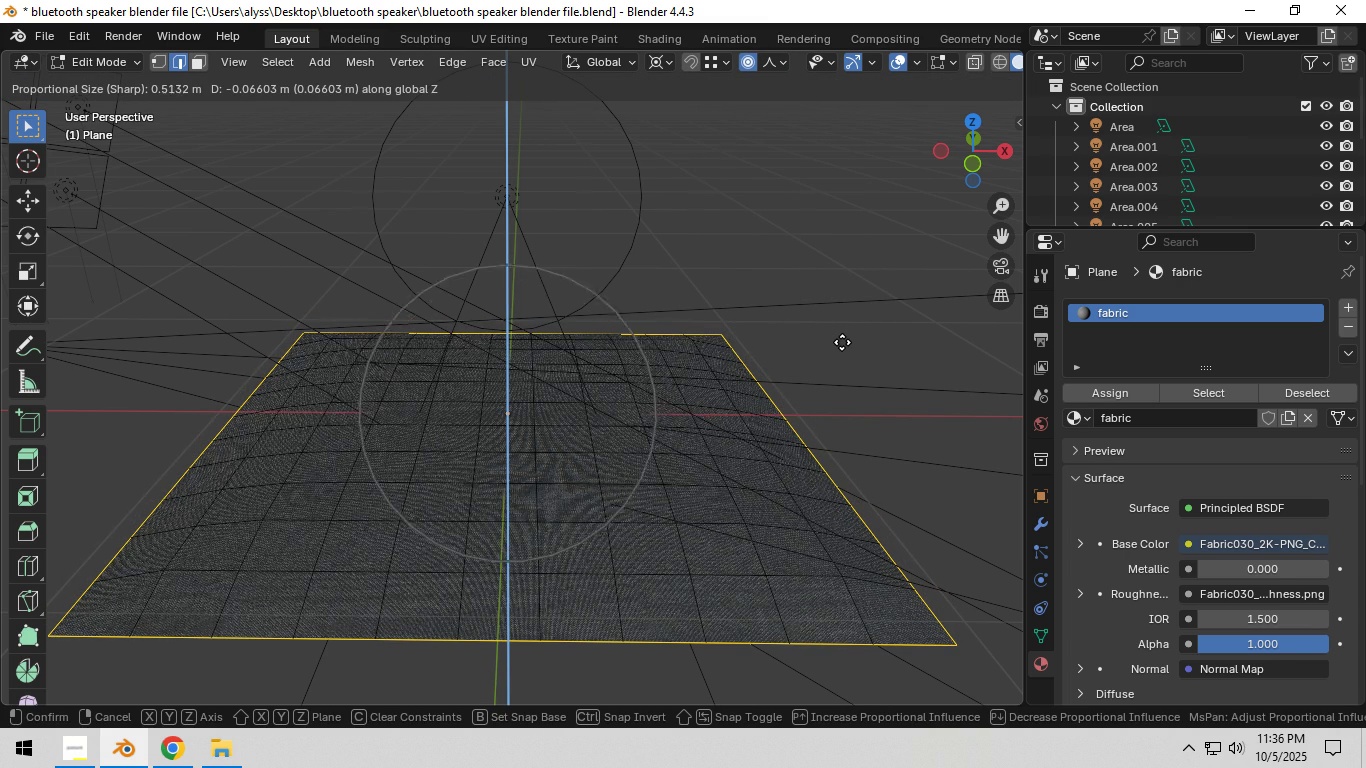 
scroll: coordinate [842, 342], scroll_direction: down, amount: 3.0
 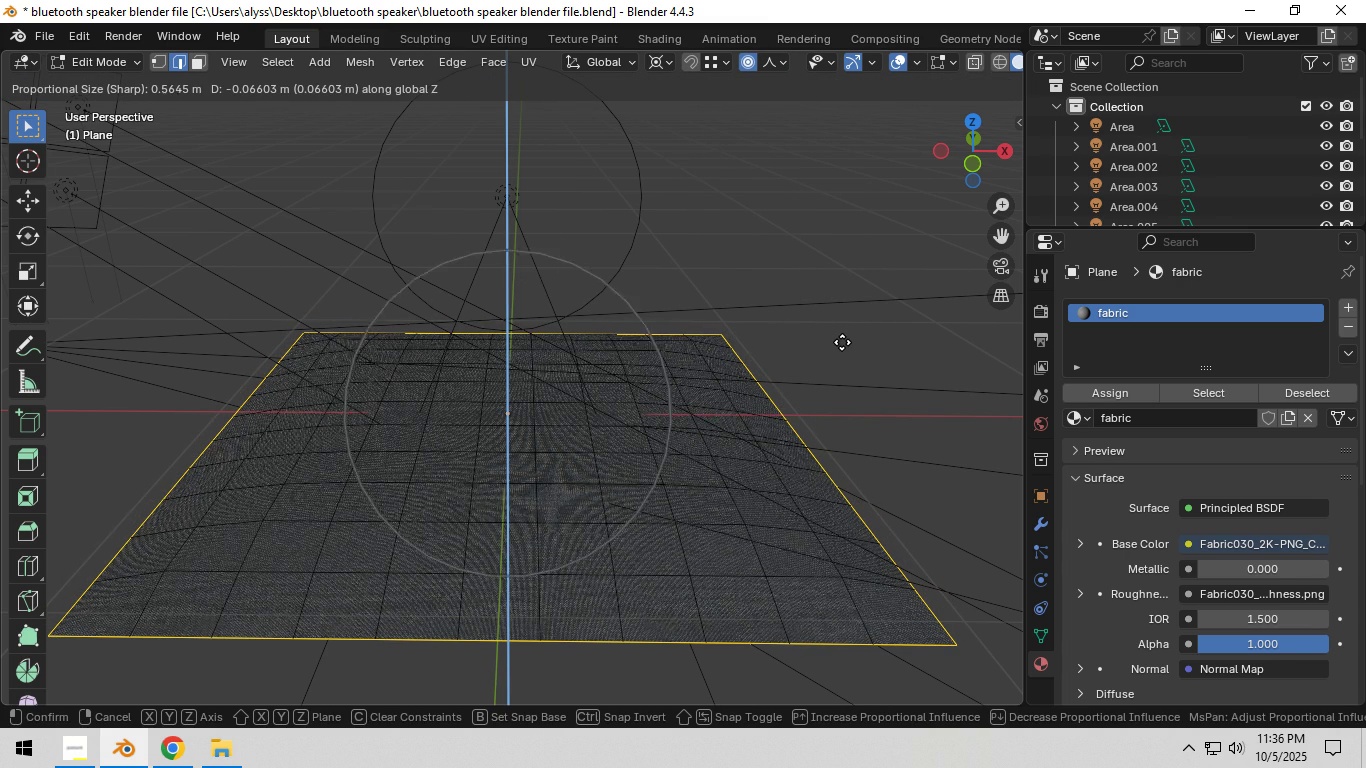 
scroll: coordinate [842, 342], scroll_direction: up, amount: 7.0
 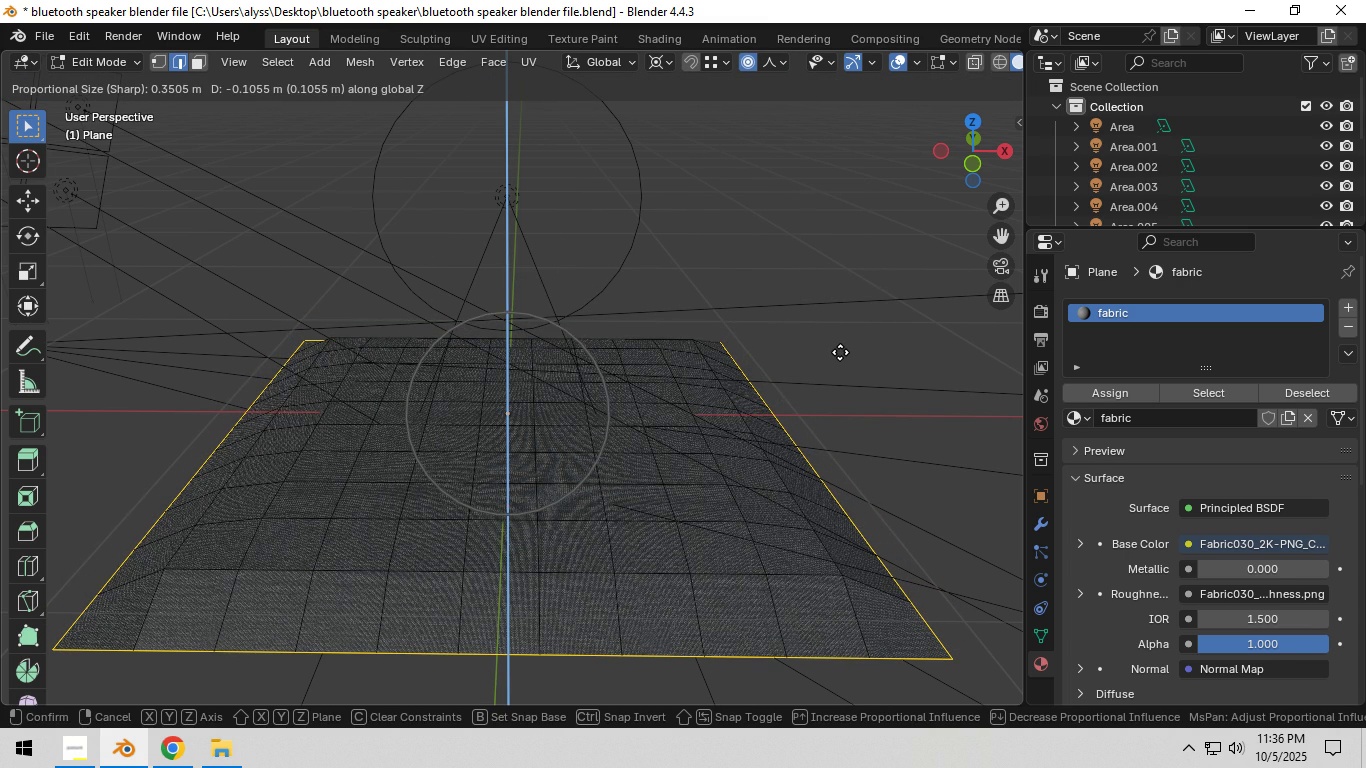 
scroll: coordinate [840, 352], scroll_direction: down, amount: 3.0
 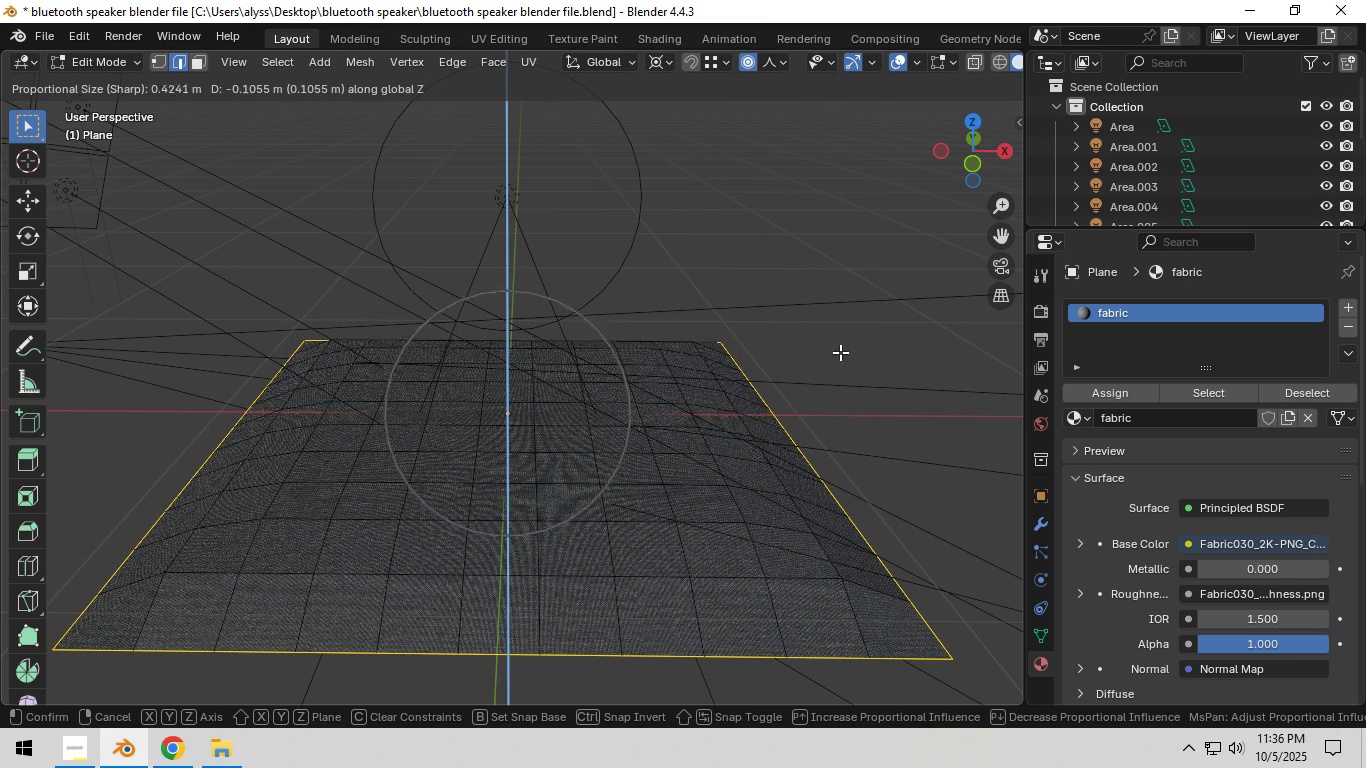 
right_click([840, 352])
 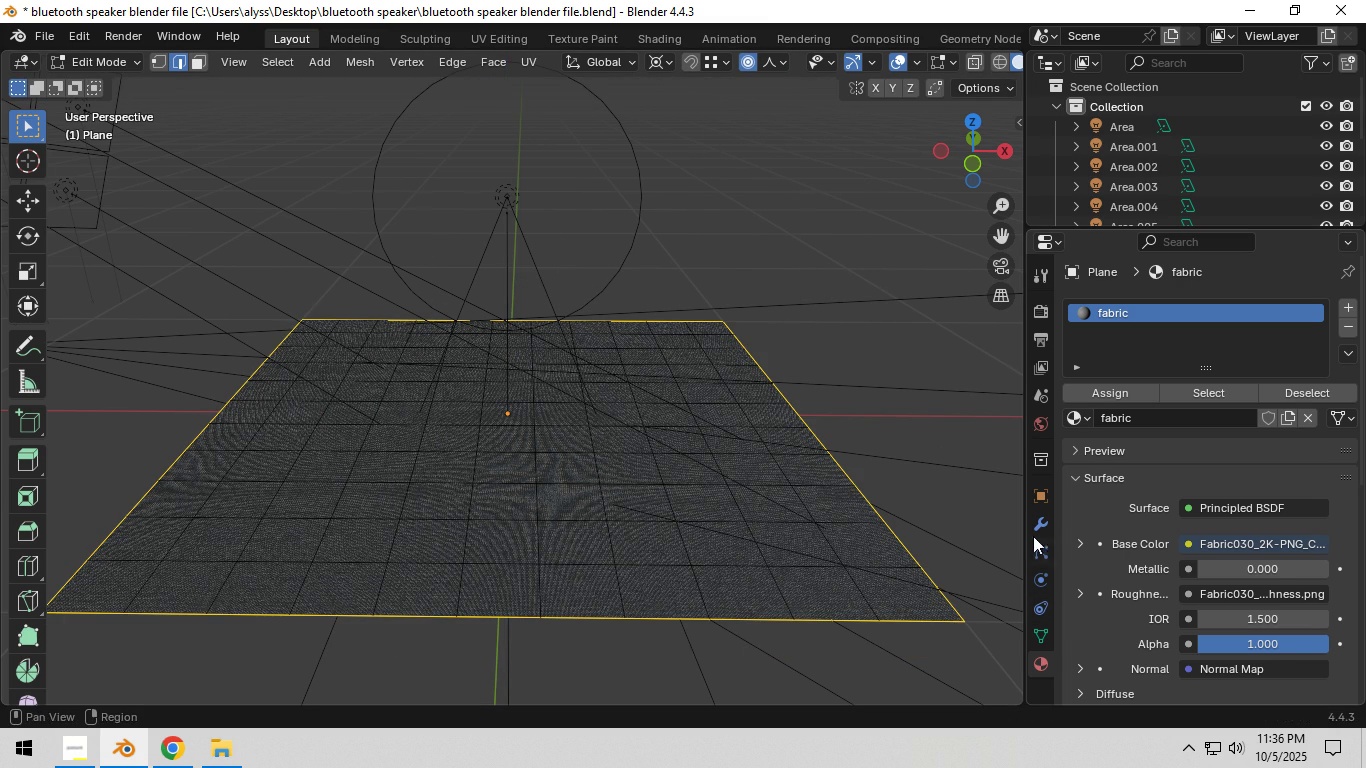 
left_click([1034, 531])
 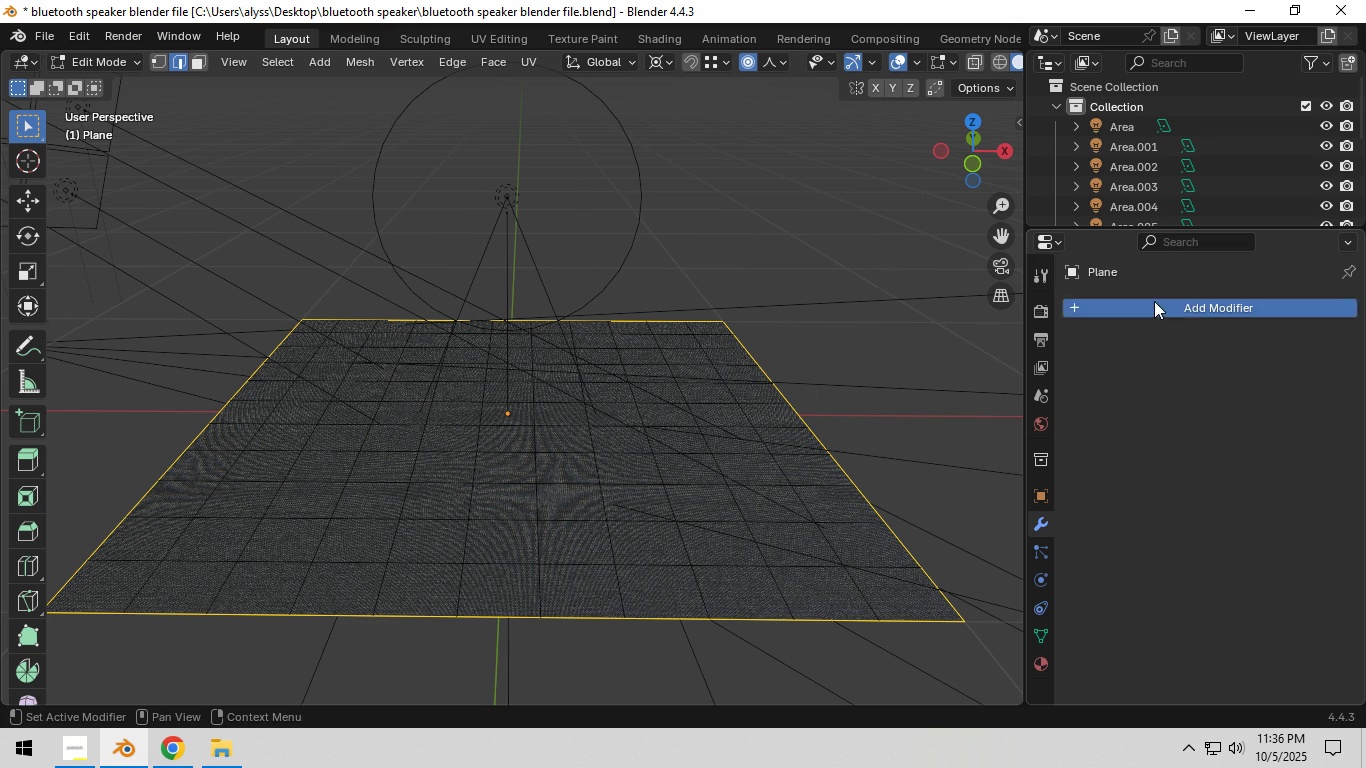 
left_click([1154, 301])
 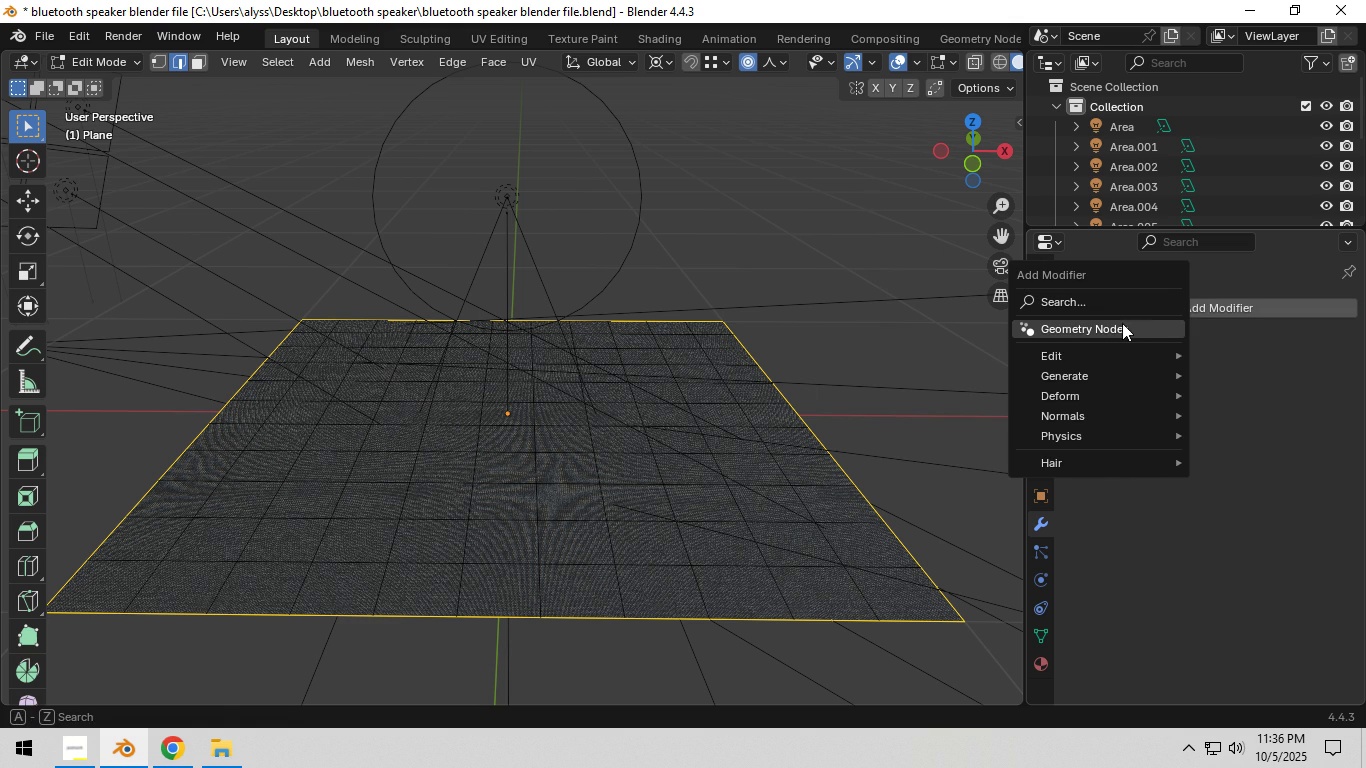 
mouse_move([1094, 320])
 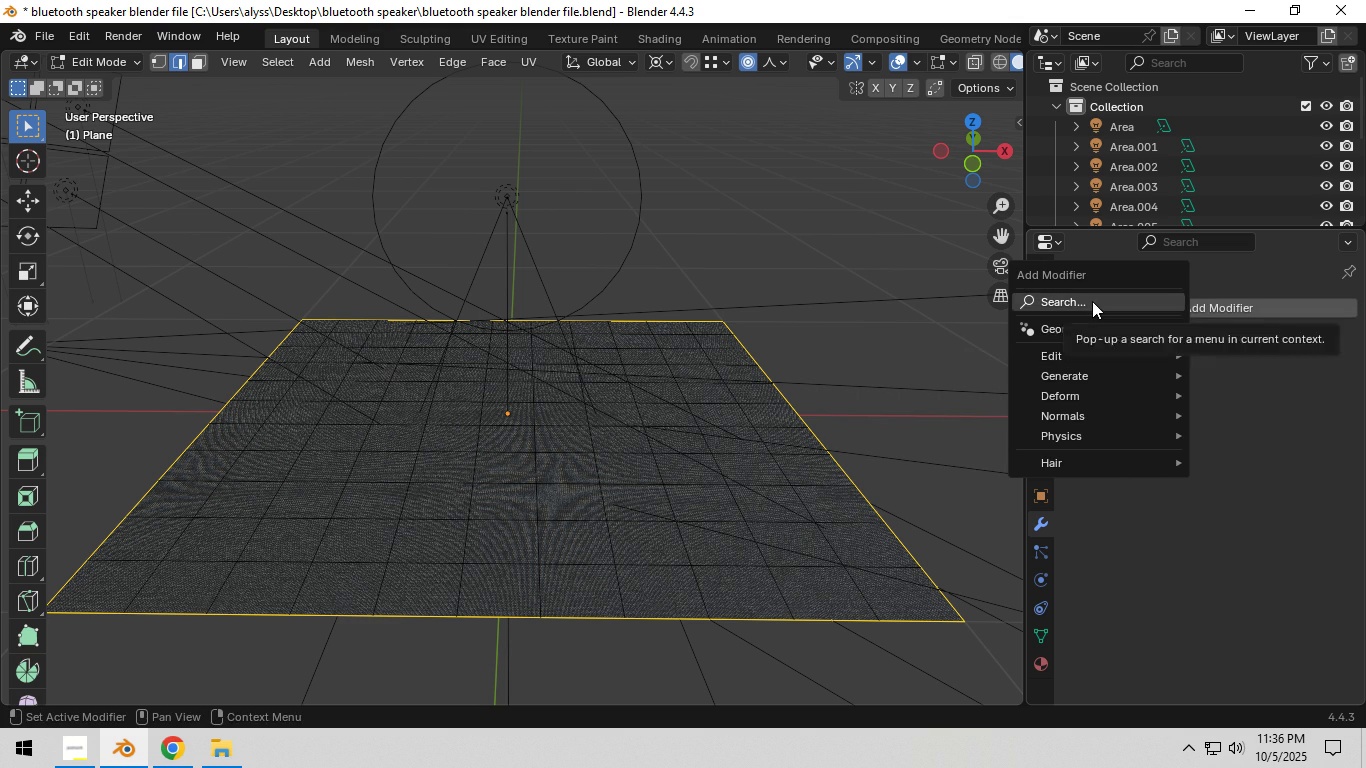 
left_click([1092, 301])
 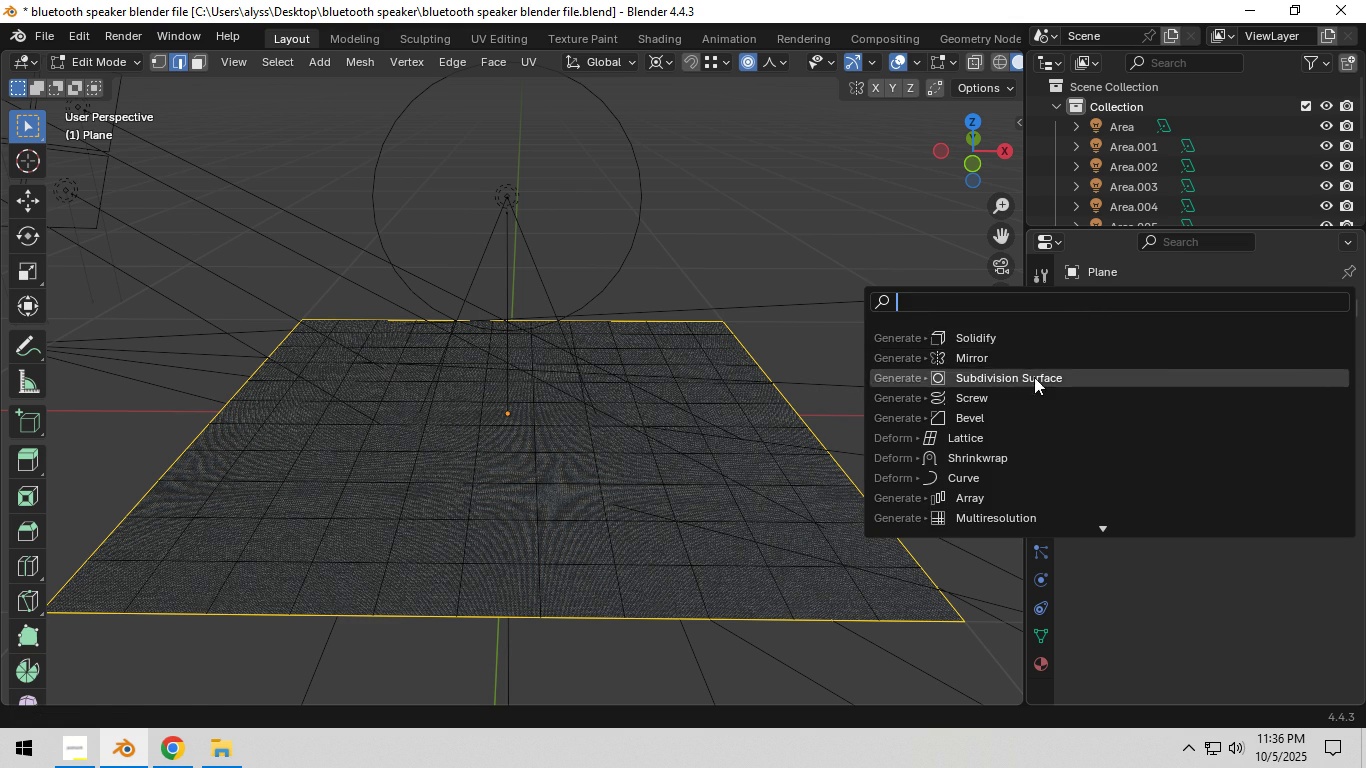 
left_click([1034, 377])
 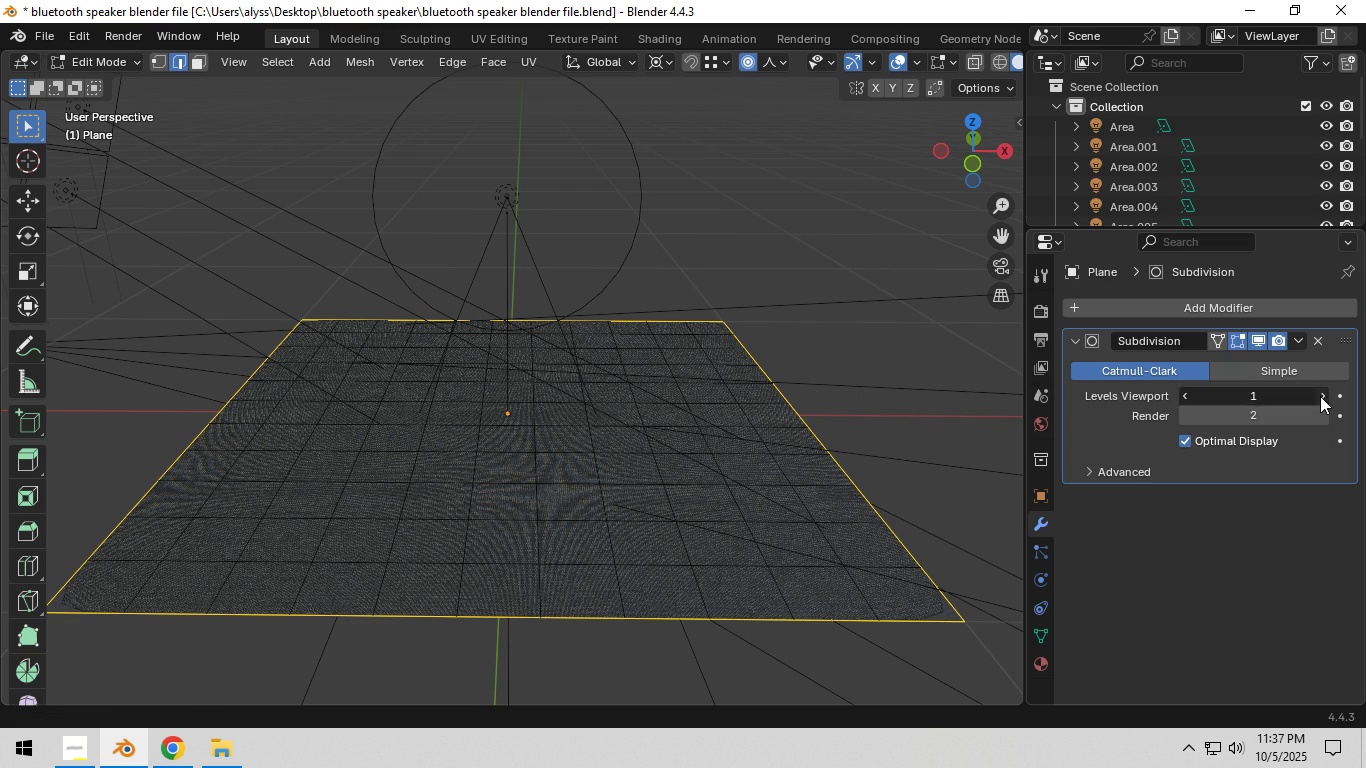 
double_click([1320, 396])
 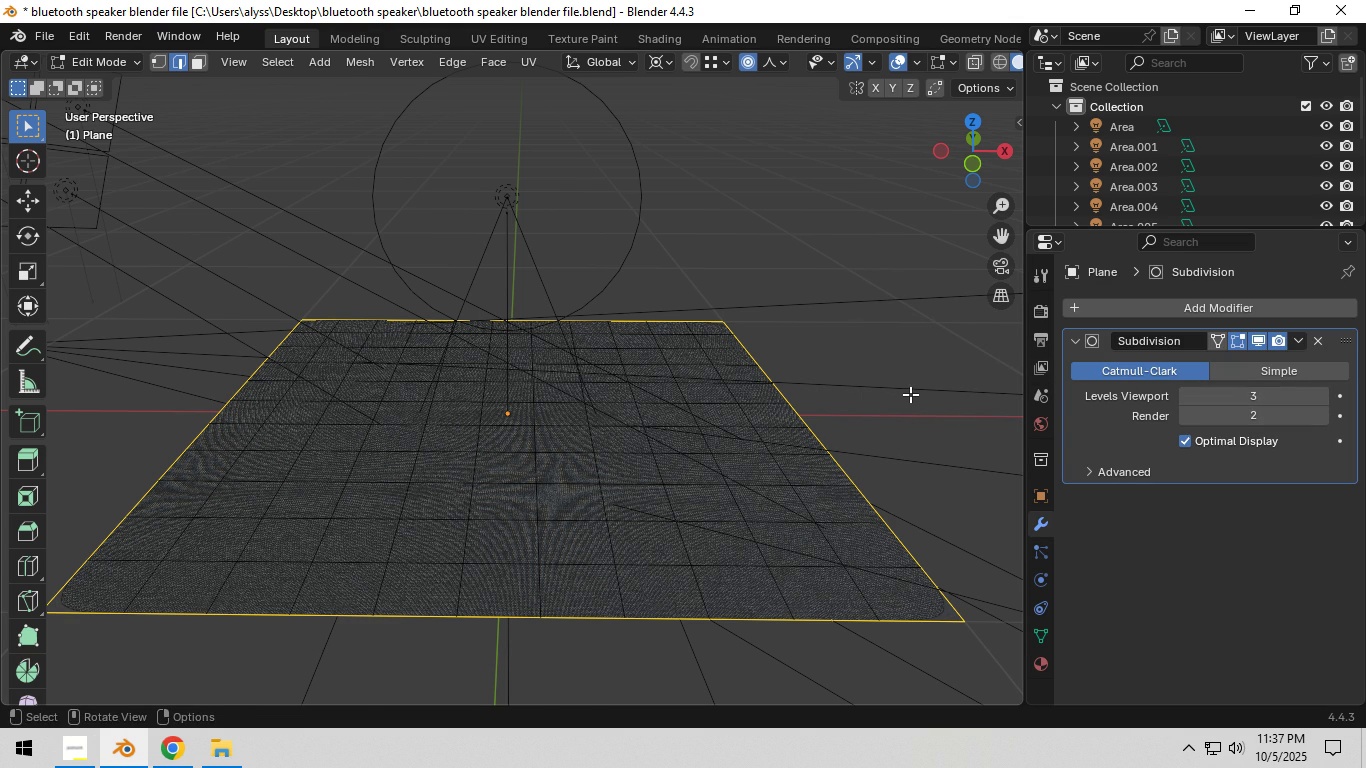 
type(gz)
 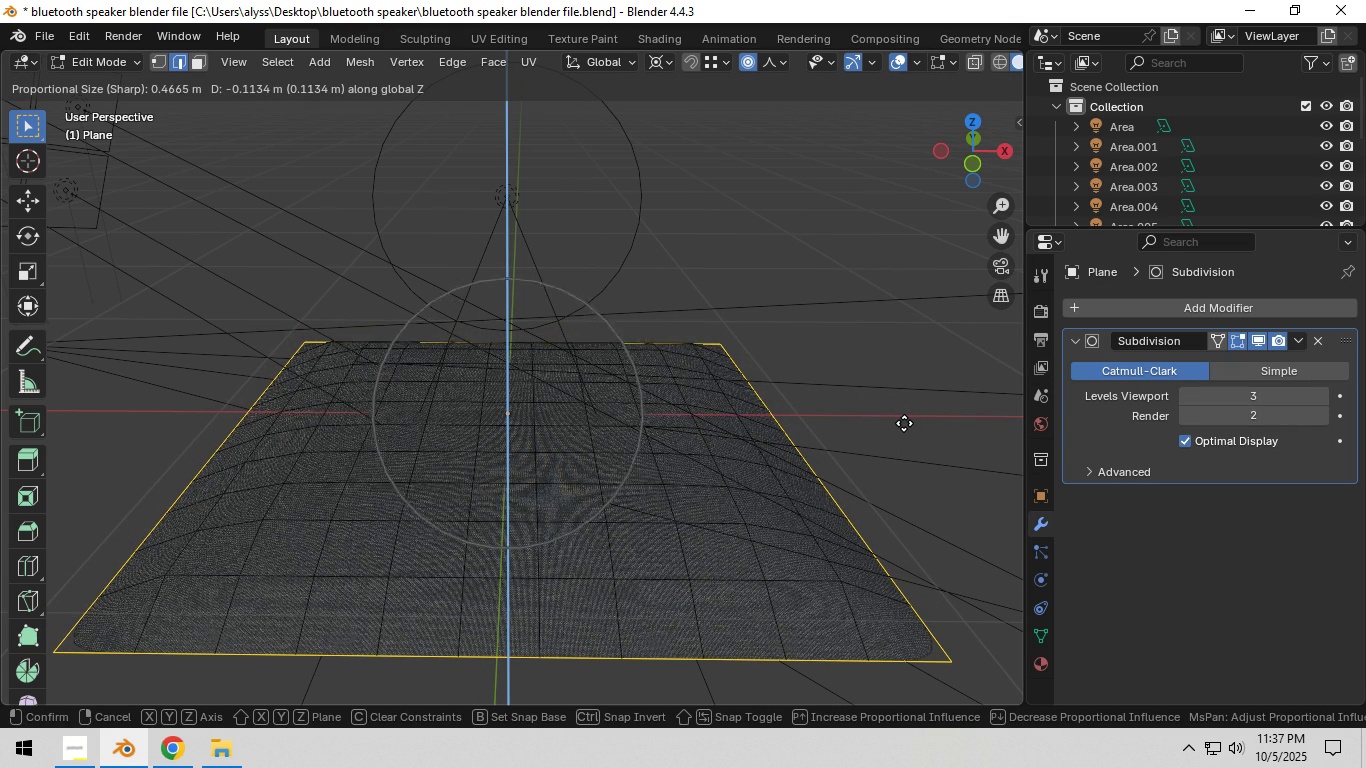 
scroll: coordinate [904, 423], scroll_direction: up, amount: 3.0
 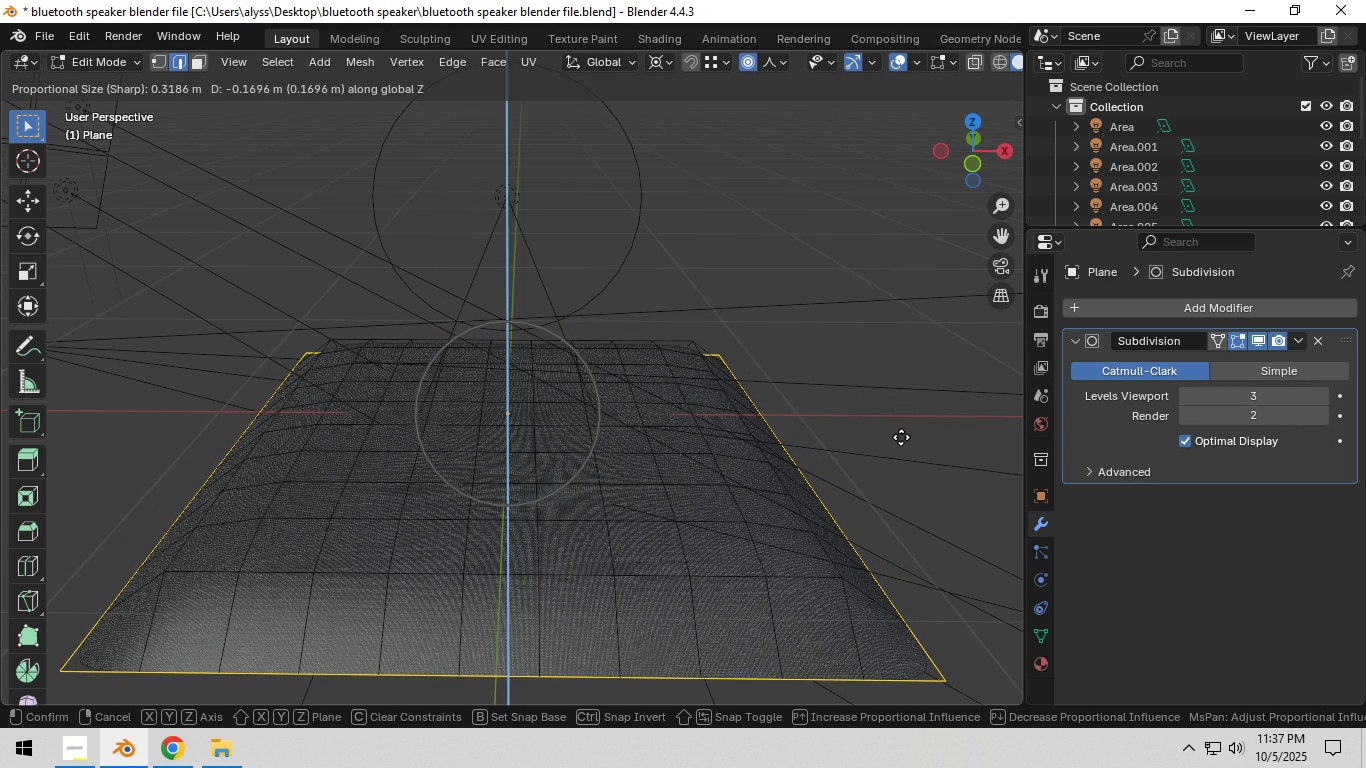 
left_click([901, 437])
 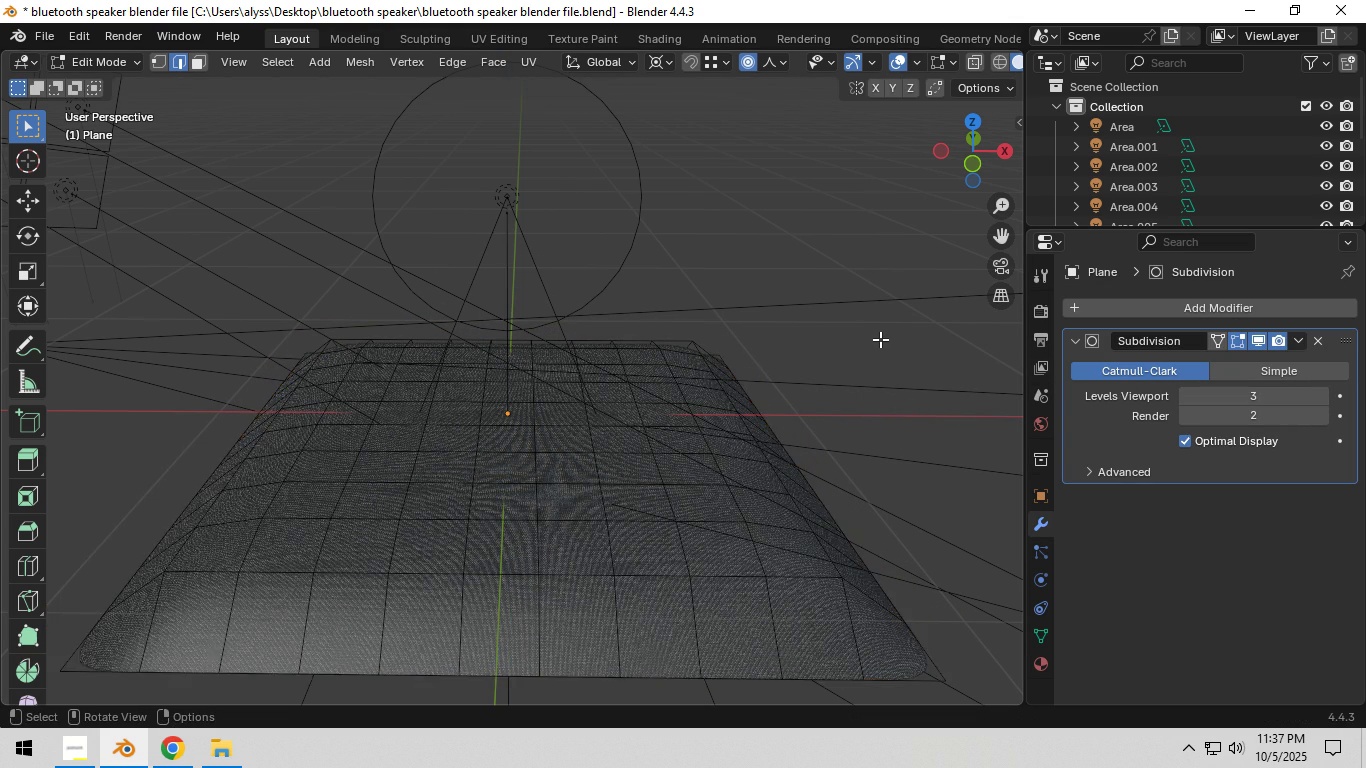 
left_click([880, 339])
 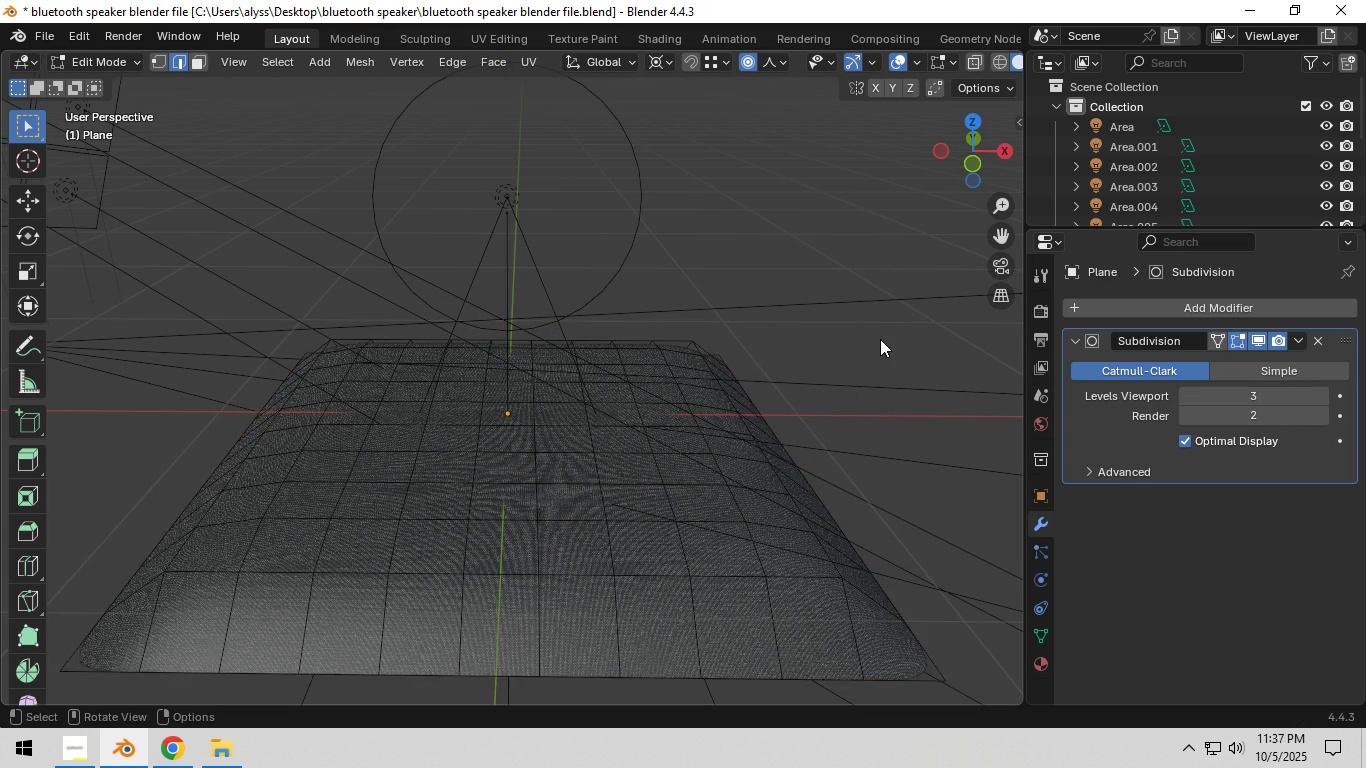 
key(Tab)